 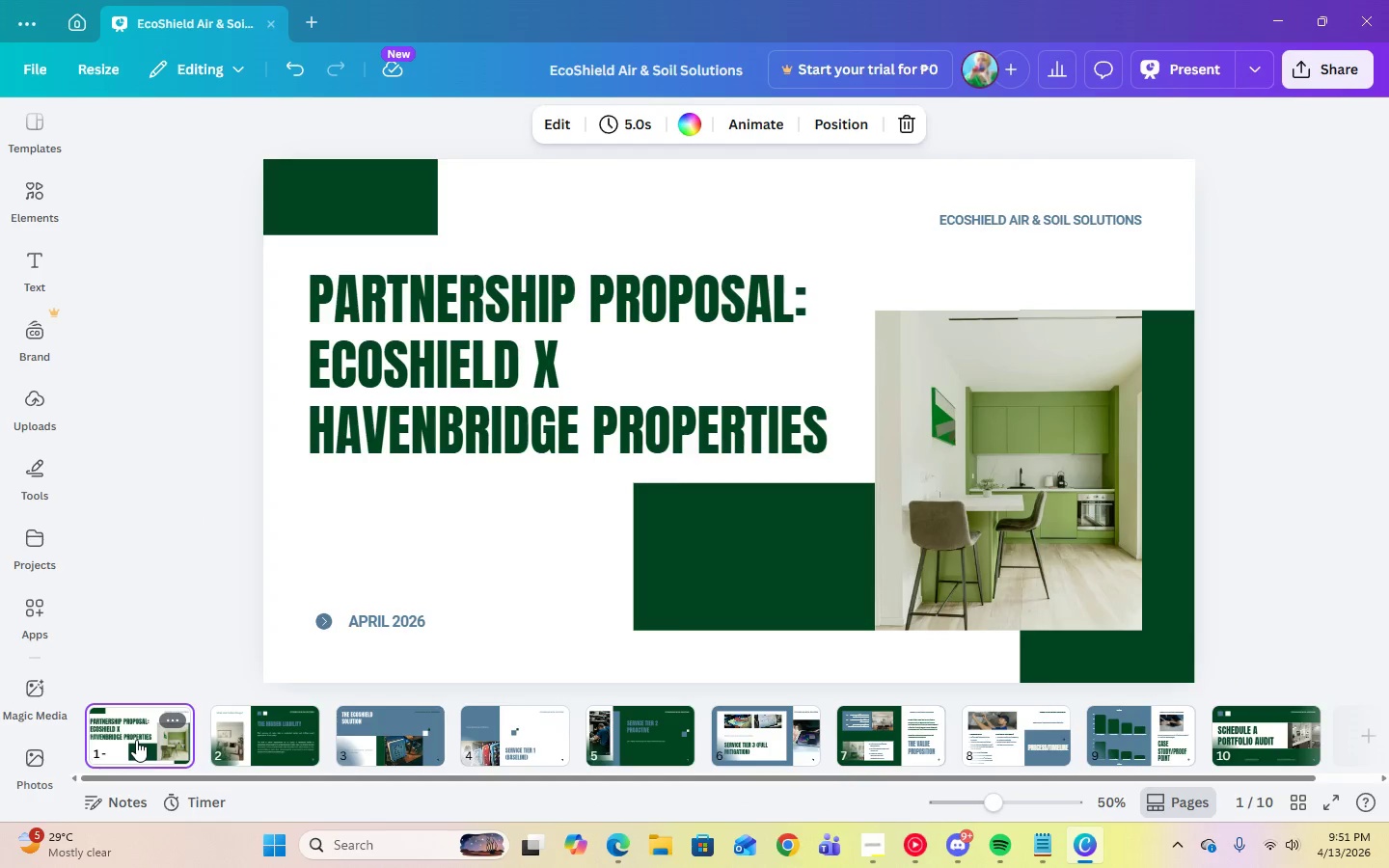 
key(ArrowRight)
 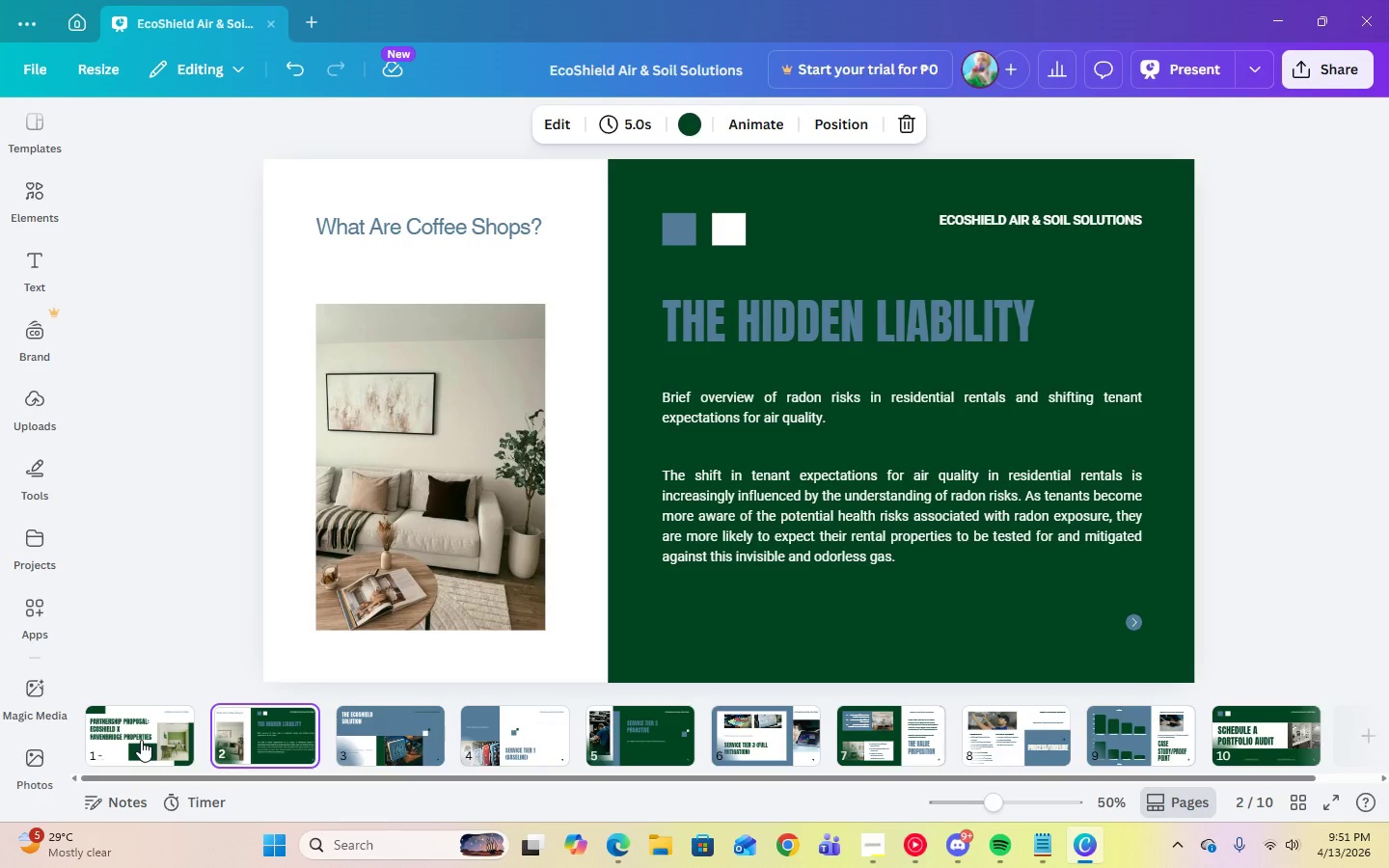 
key(ArrowRight)
 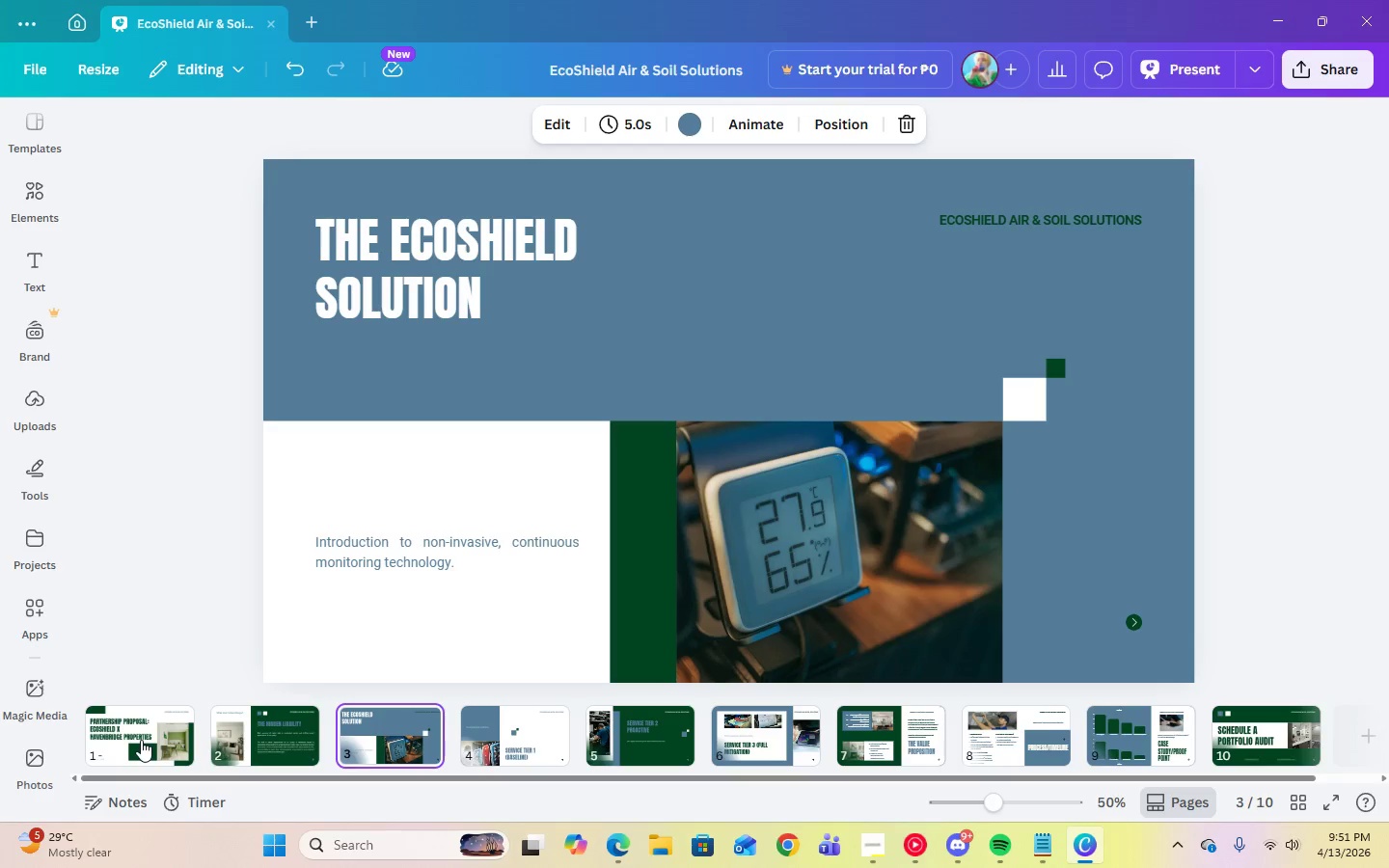 
key(ArrowLeft)
 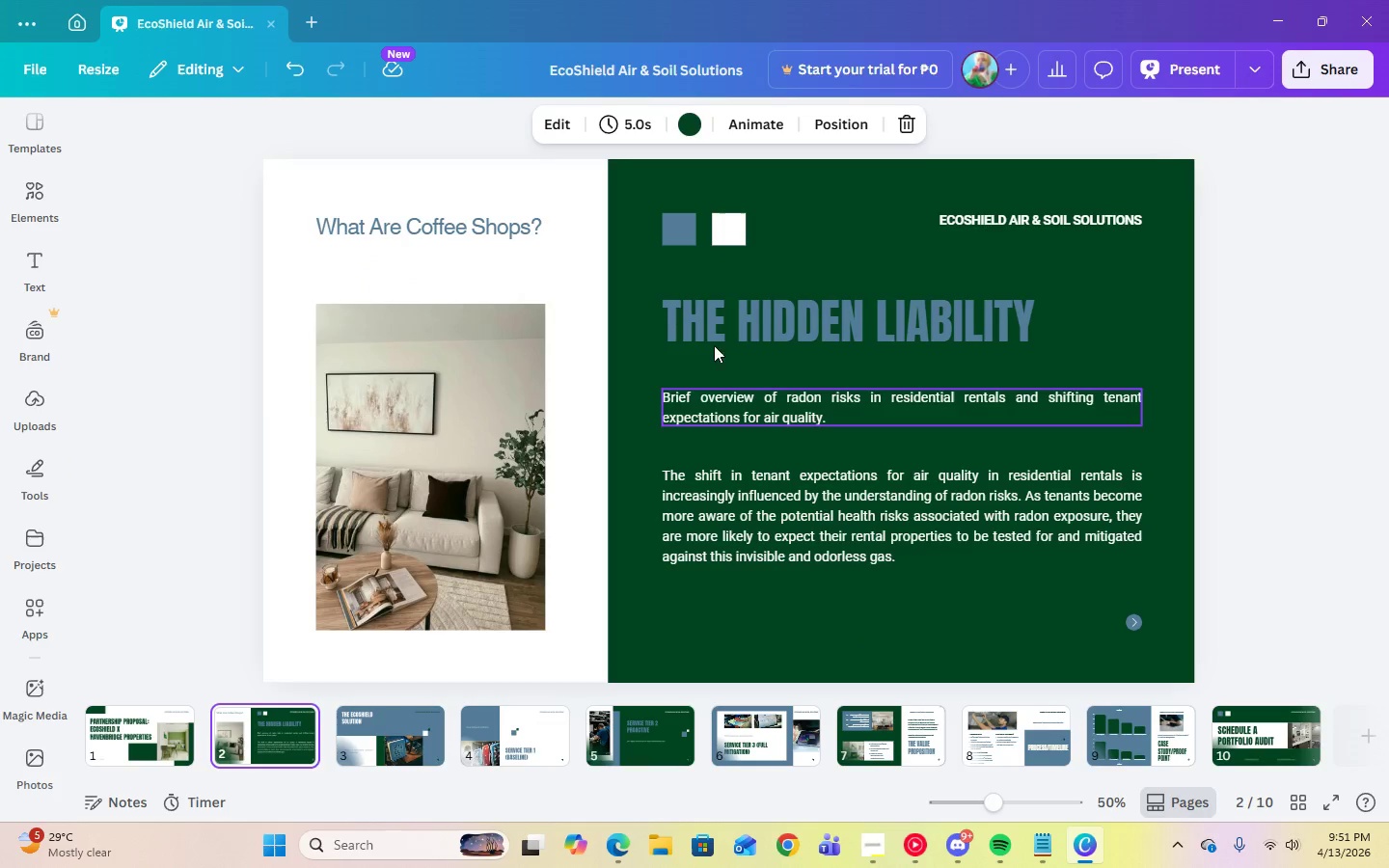 
left_click([497, 225])
 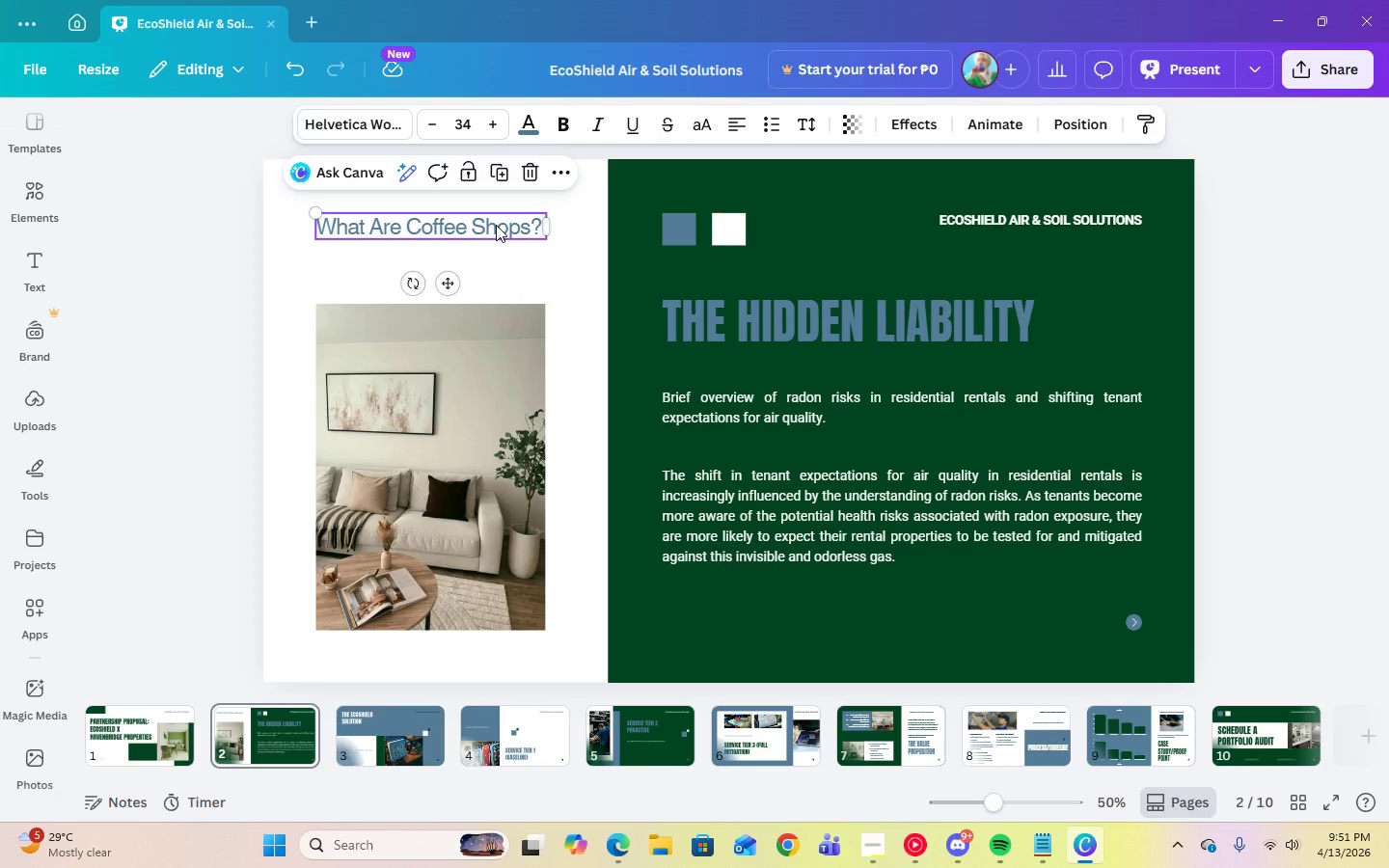 
key(Delete)
 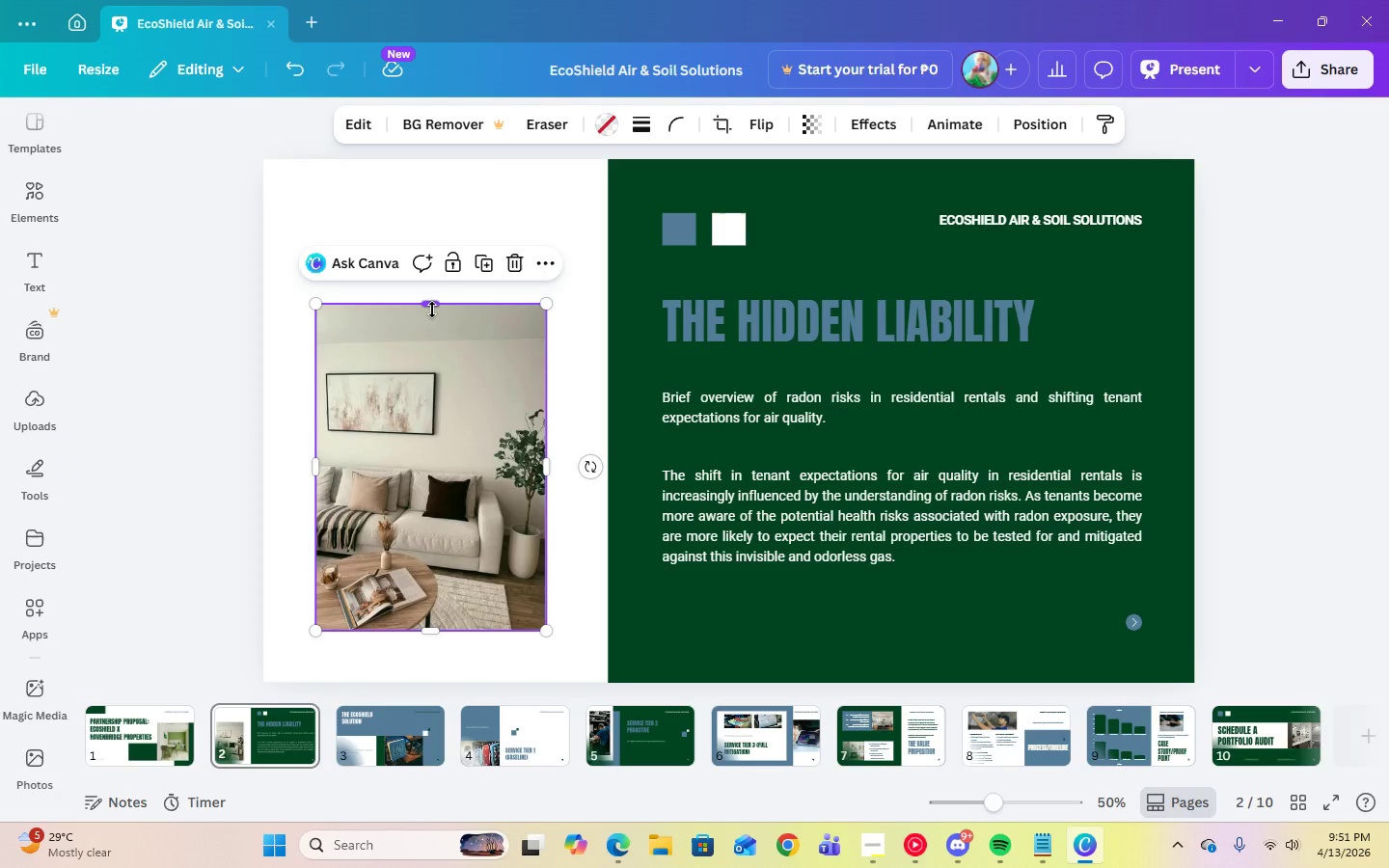 
left_click([1375, 296])
 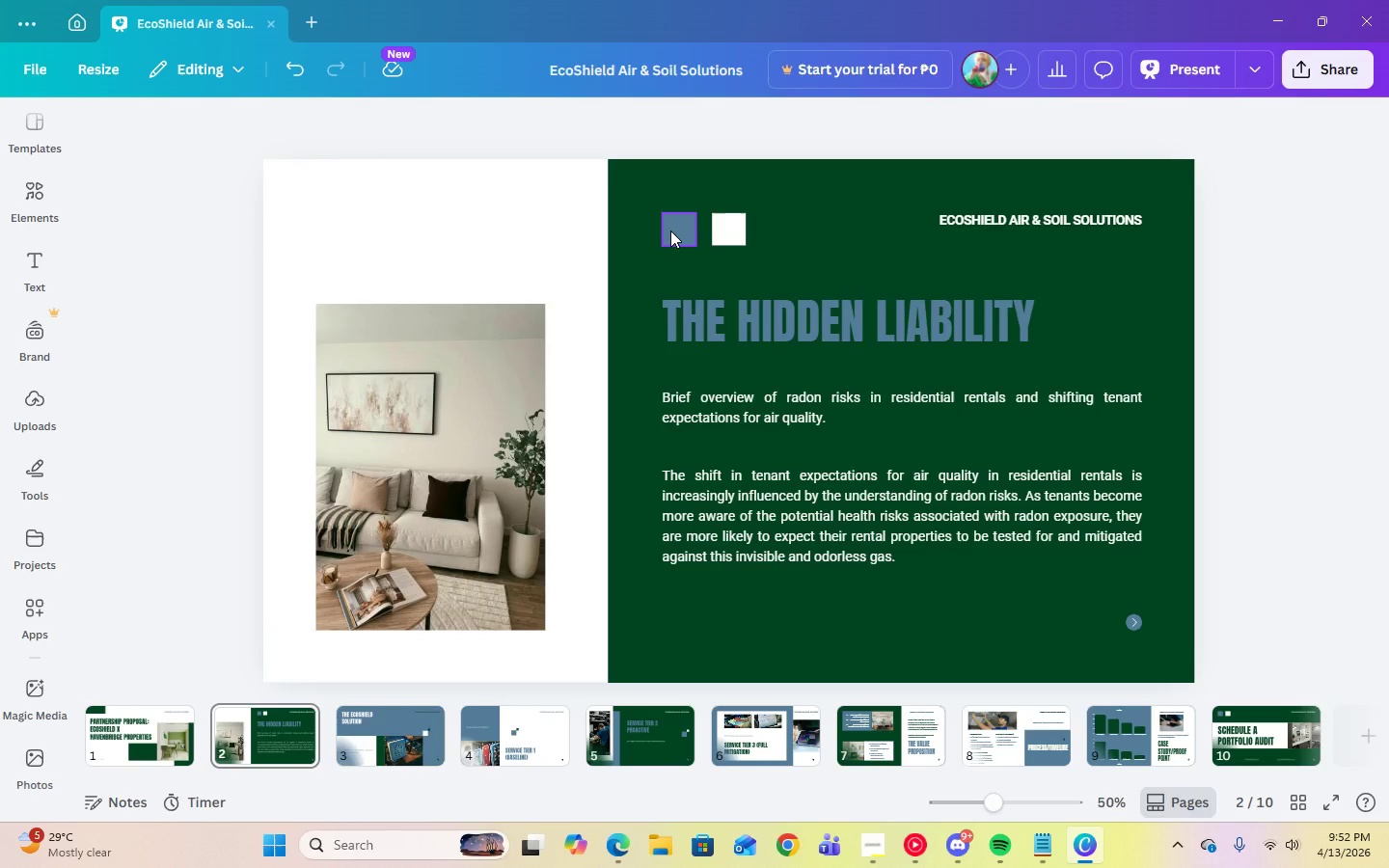 
left_click([670, 231])
 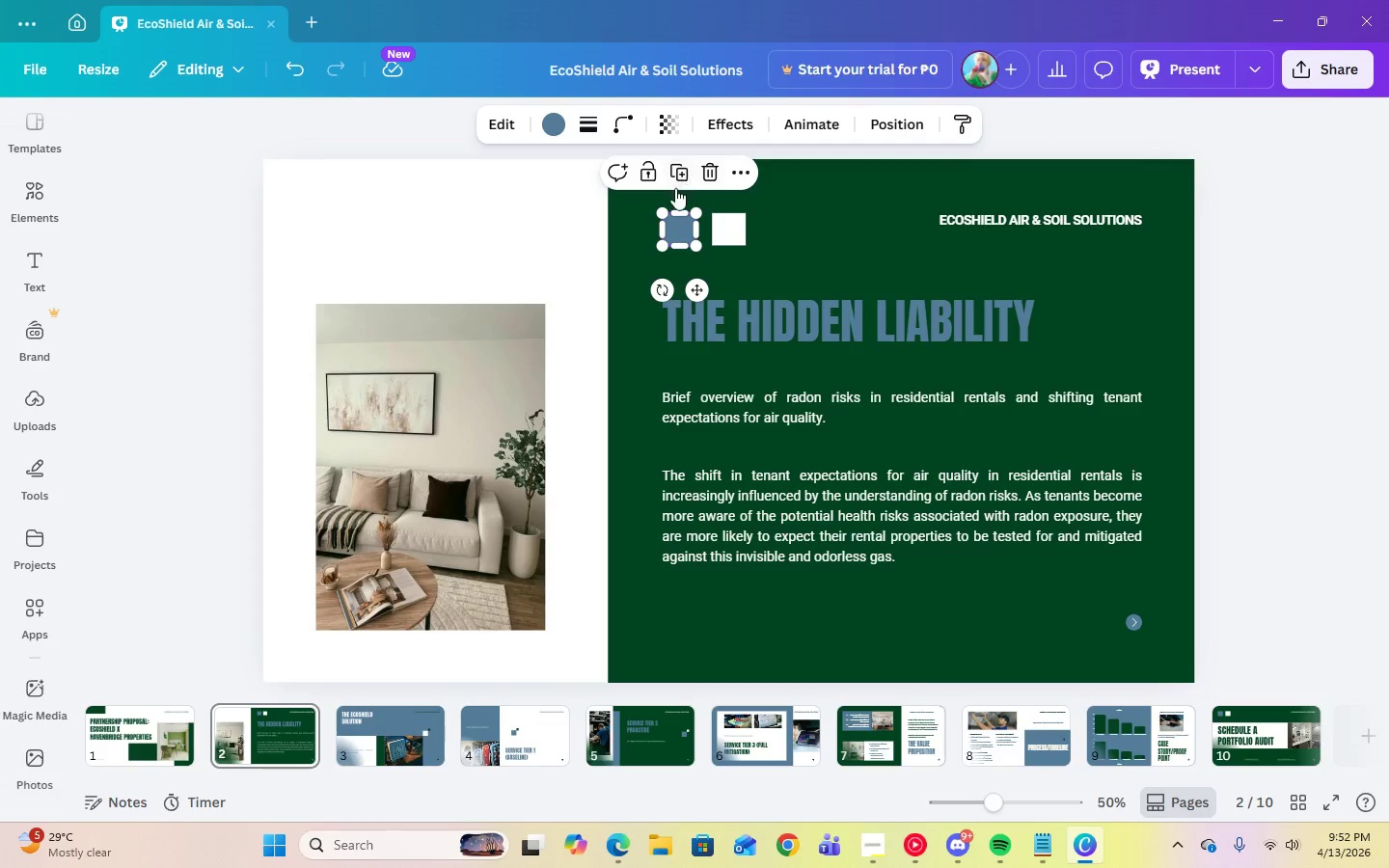 
left_click([679, 178])
 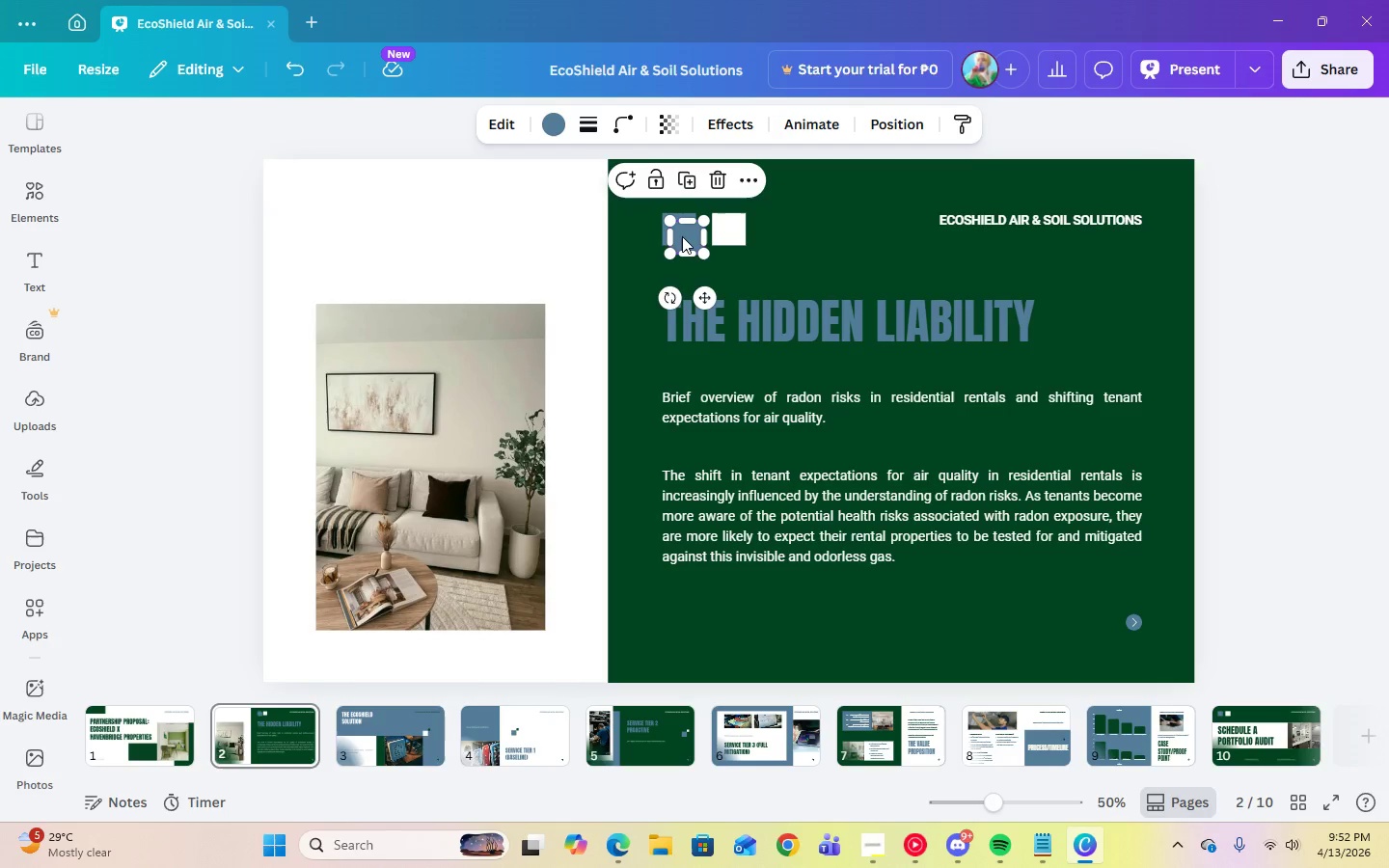 
left_click_drag(start_coordinate=[682, 236], to_coordinate=[376, 225])
 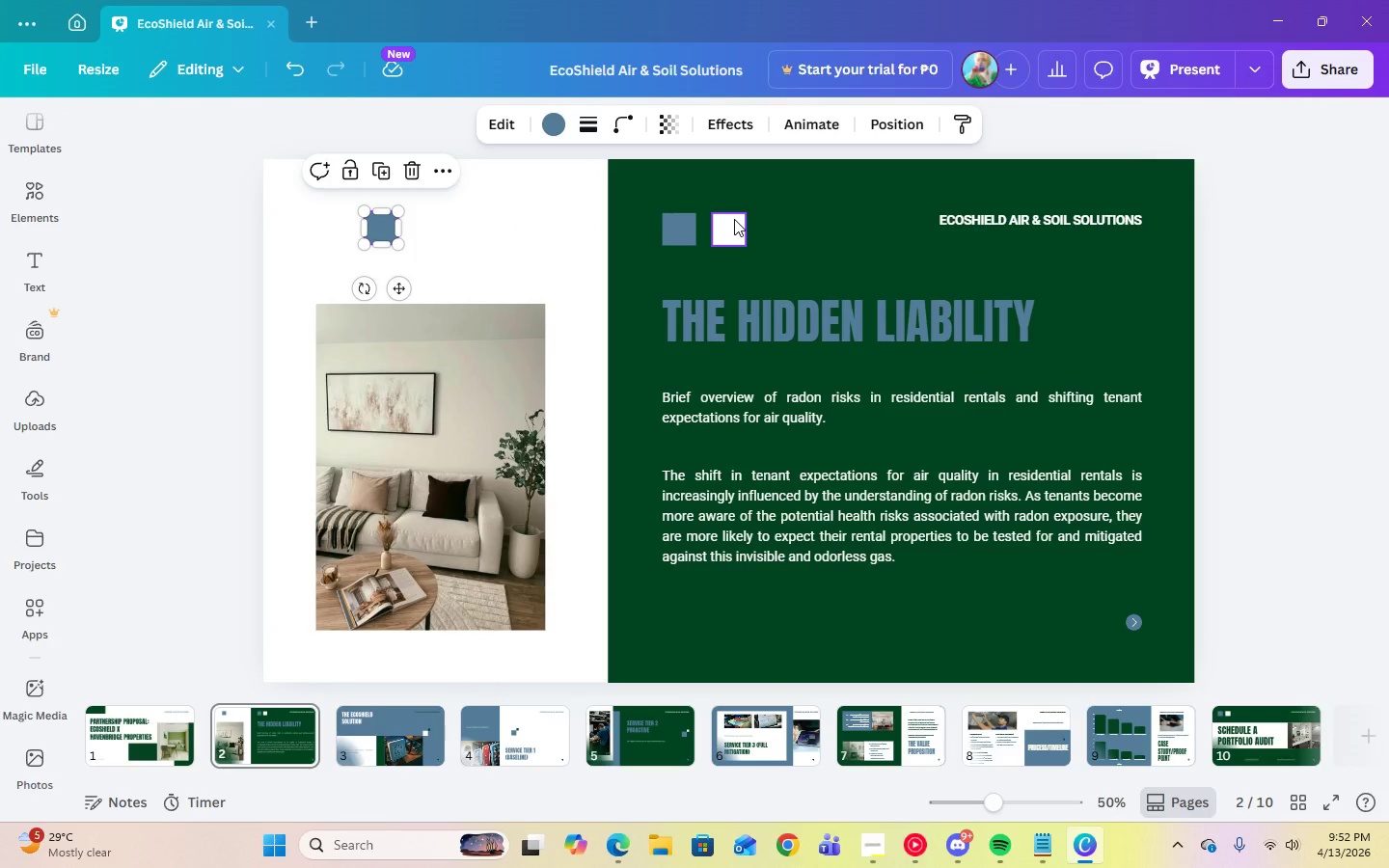 
left_click([734, 219])
 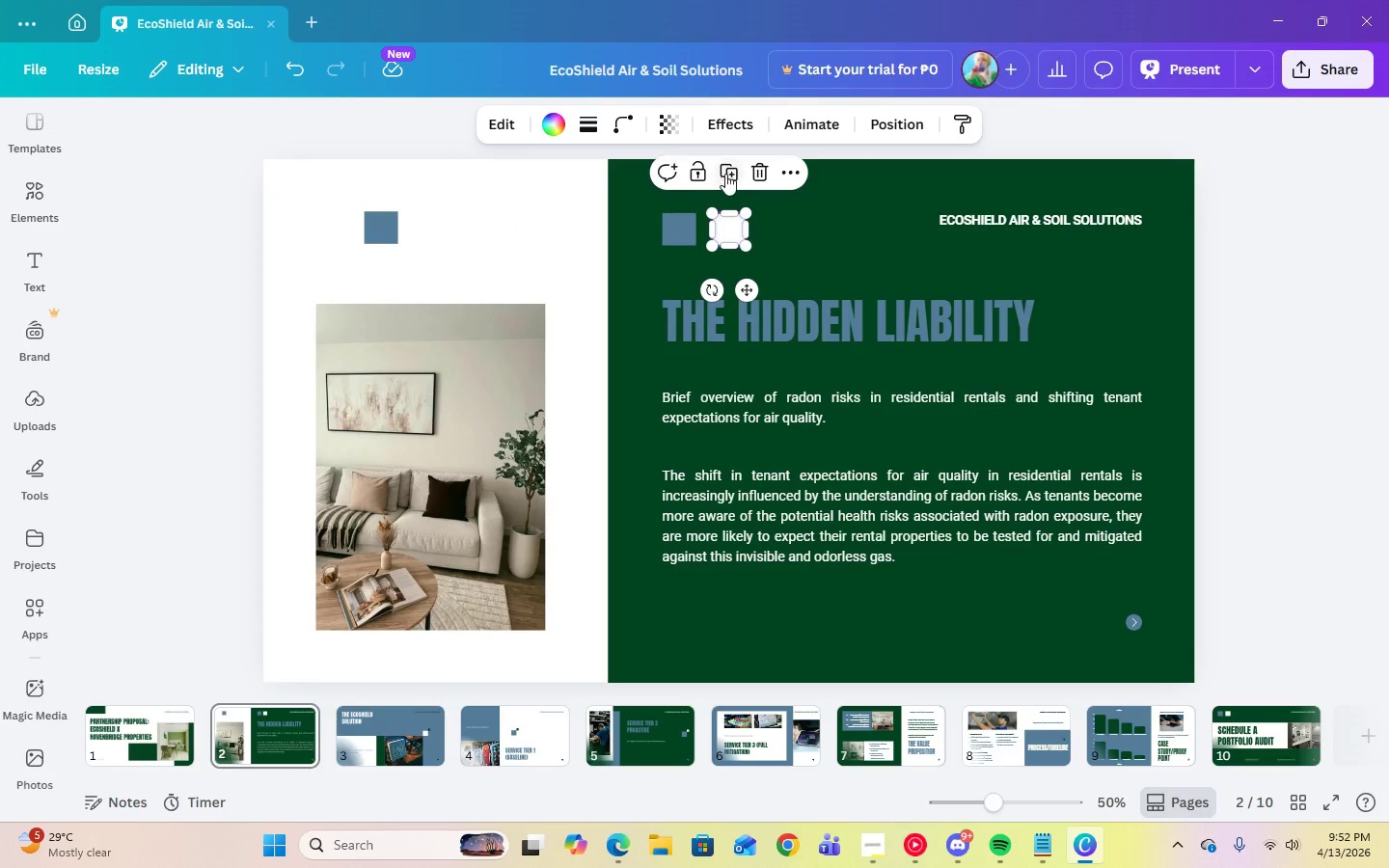 
left_click([732, 174])
 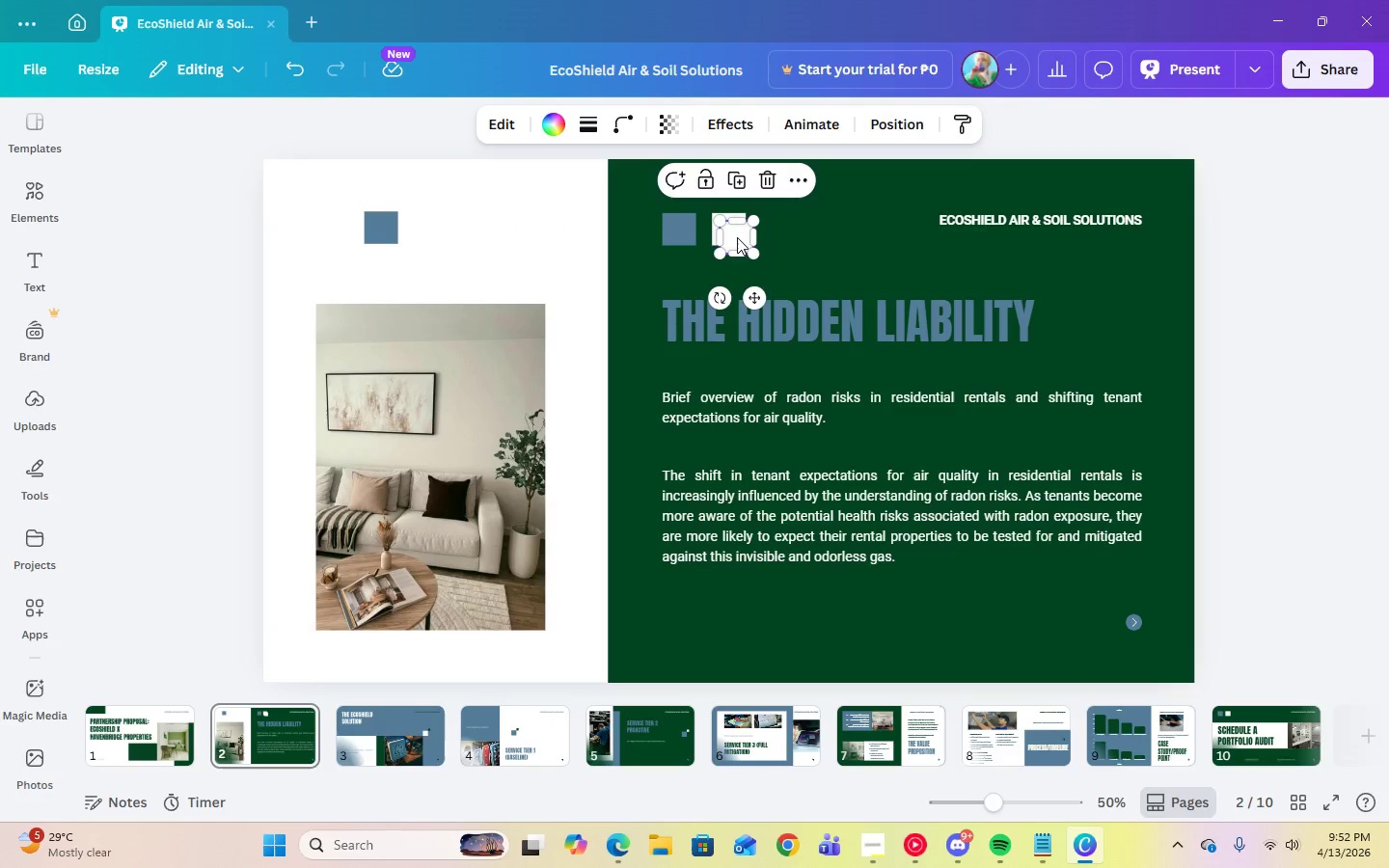 
left_click_drag(start_coordinate=[737, 237], to_coordinate=[477, 227])
 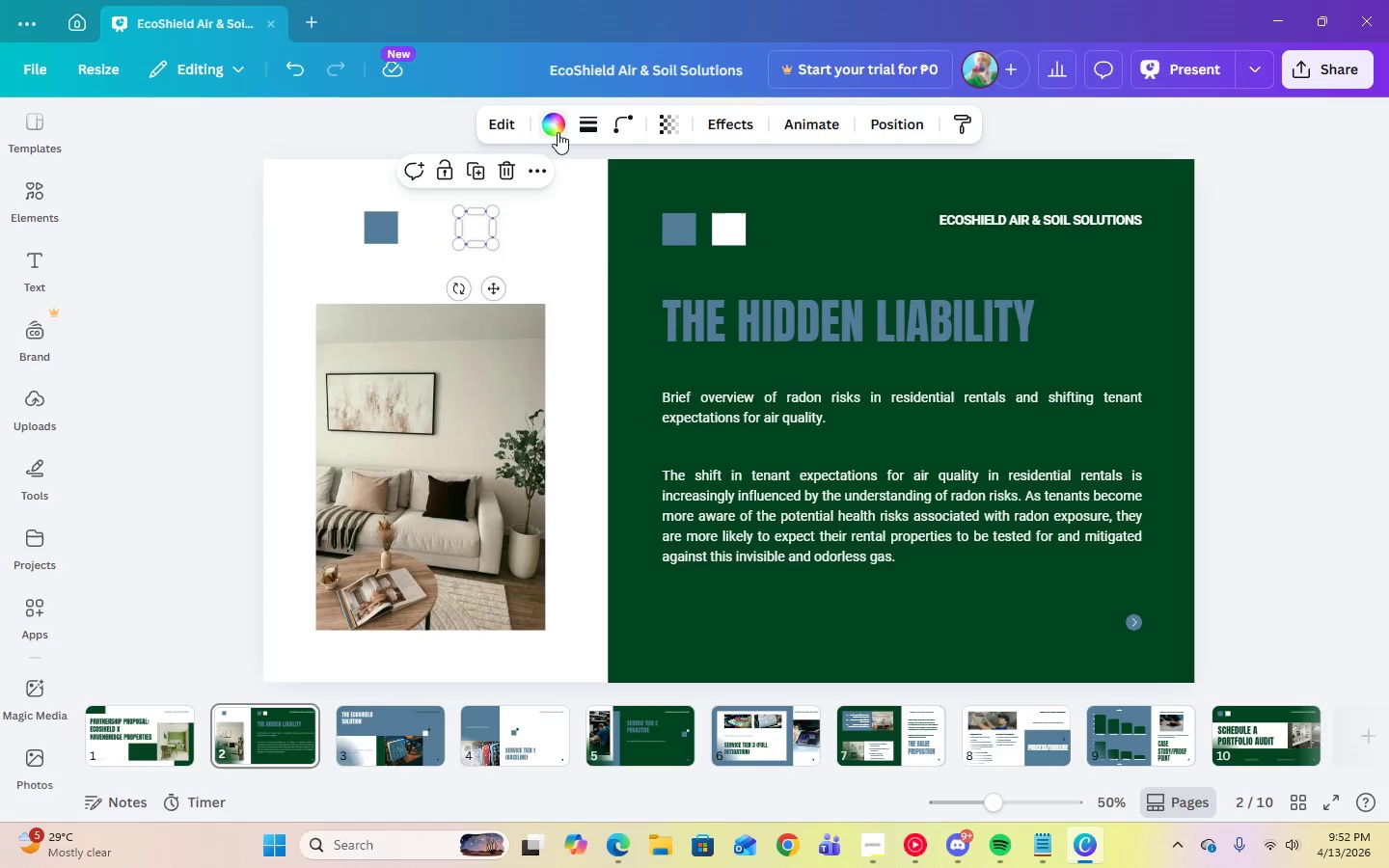 
left_click([559, 130])
 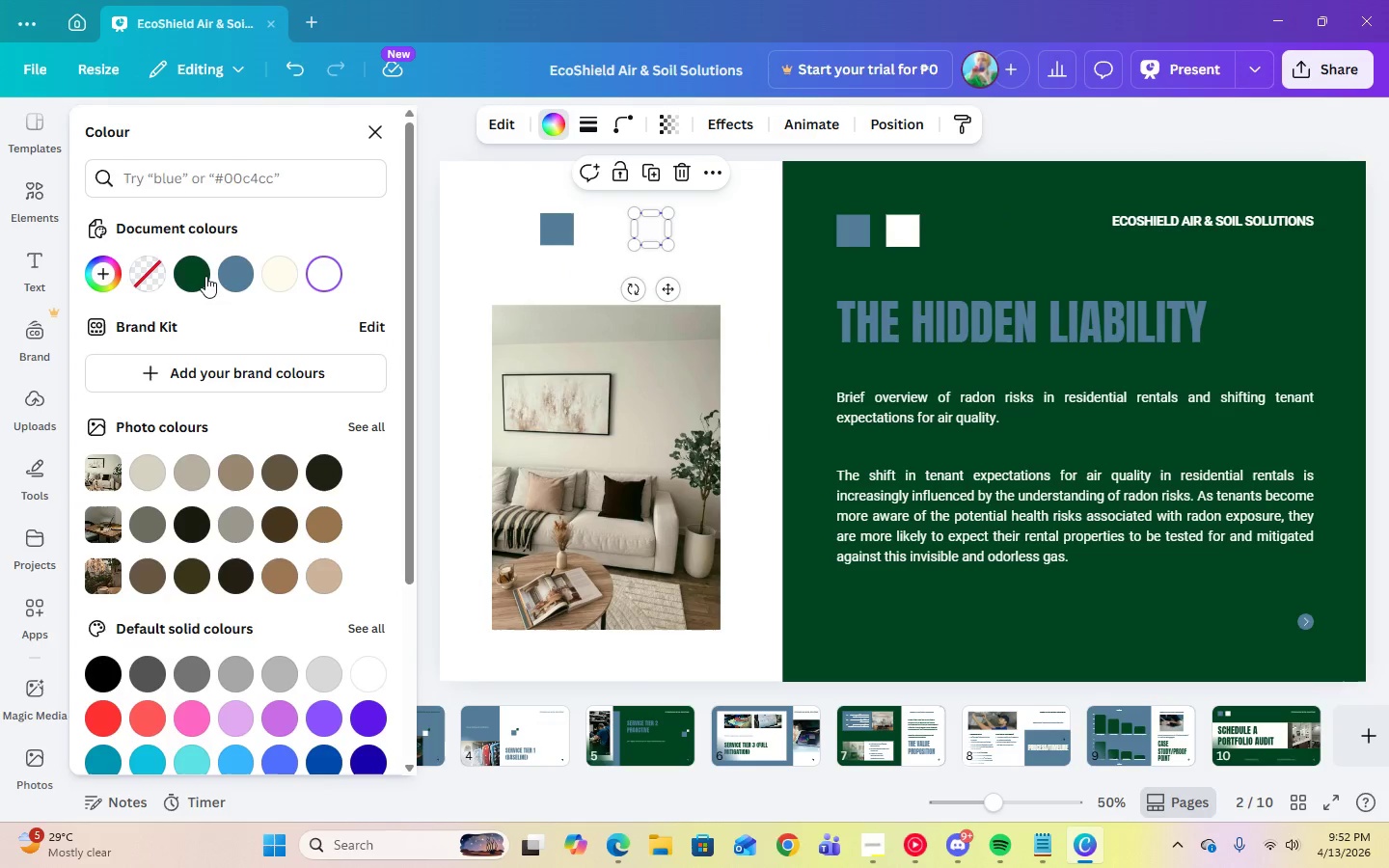 
left_click([201, 275])
 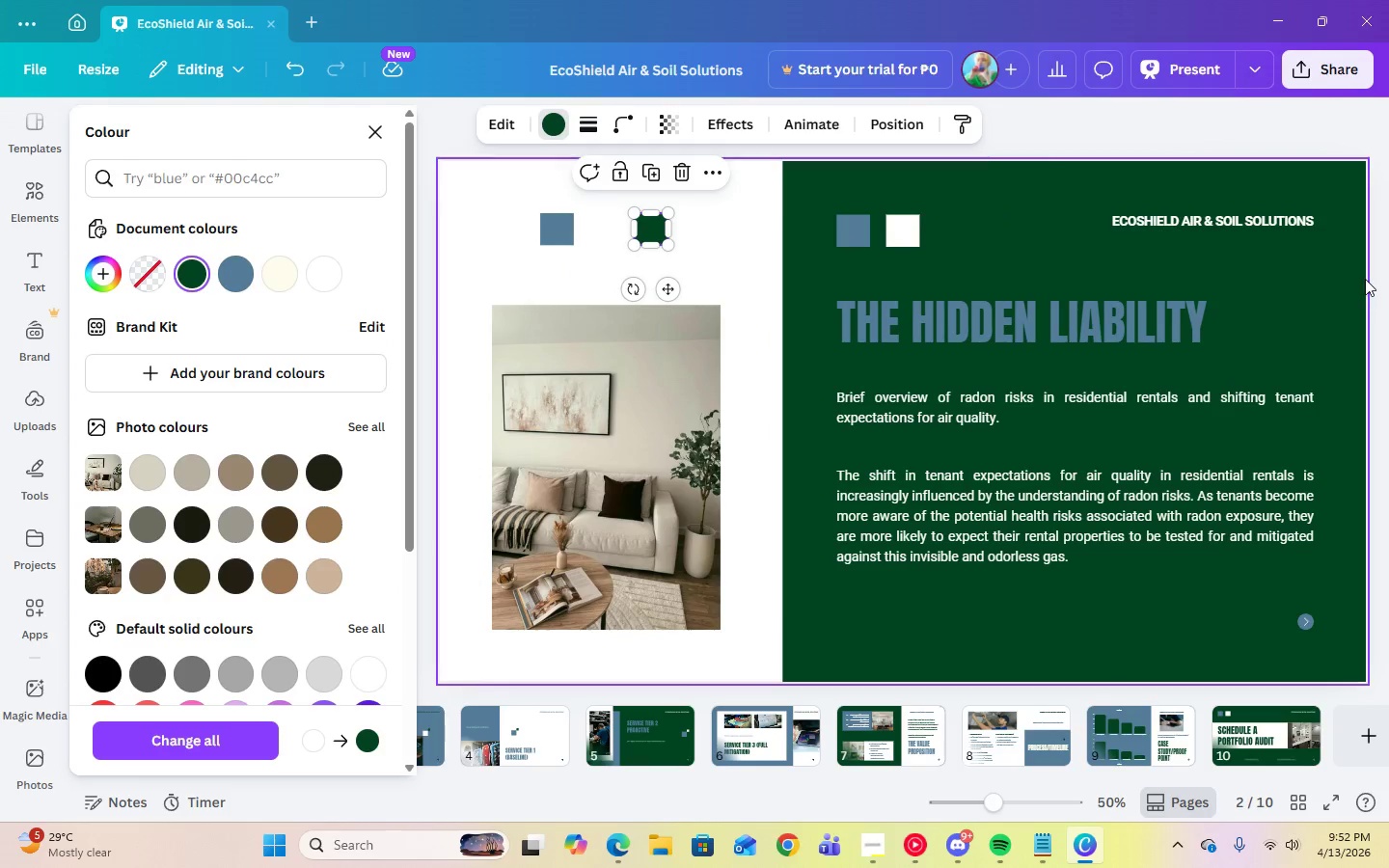 
left_click([1388, 263])
 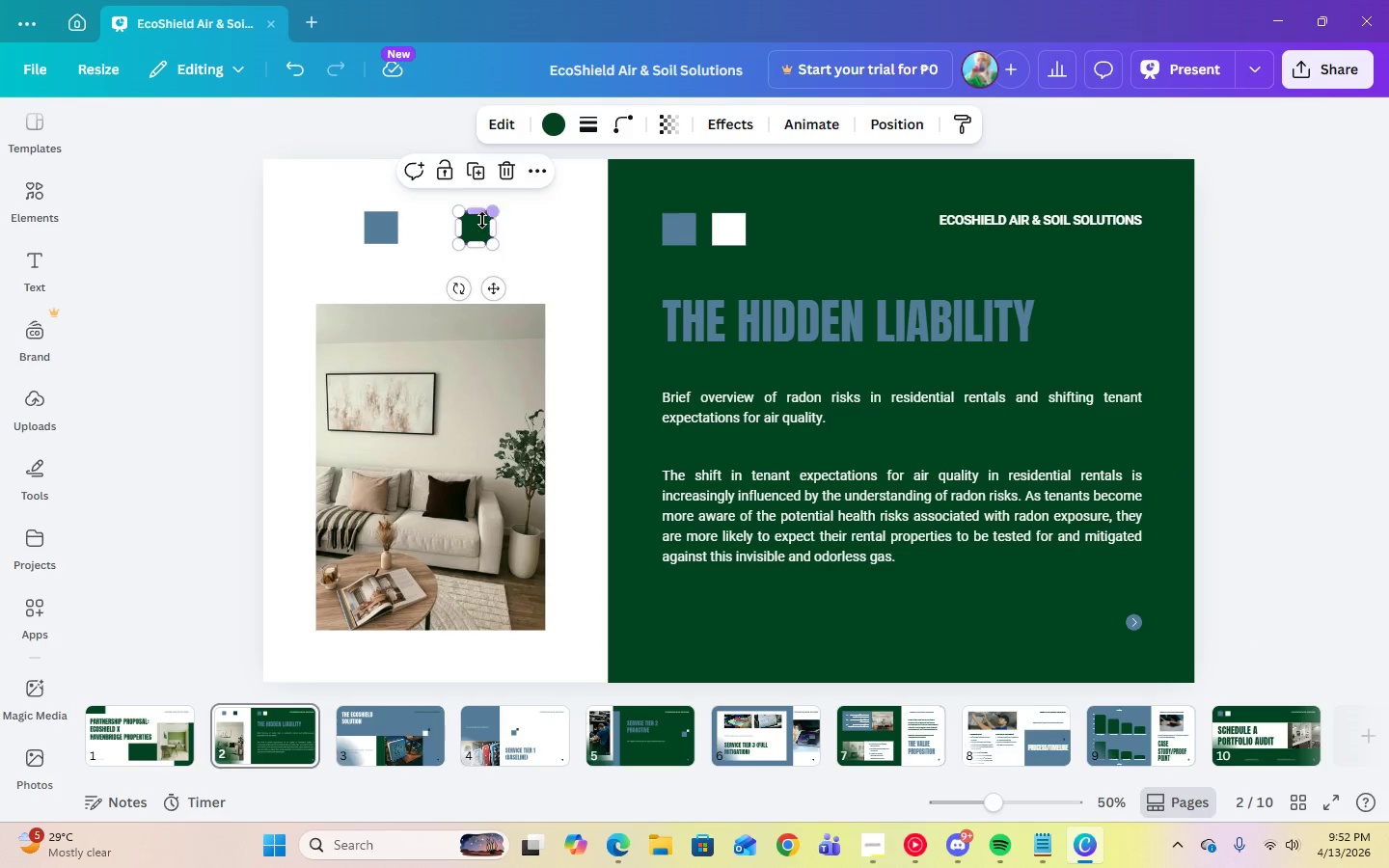 
left_click_drag(start_coordinate=[477, 225], to_coordinate=[443, 225])
 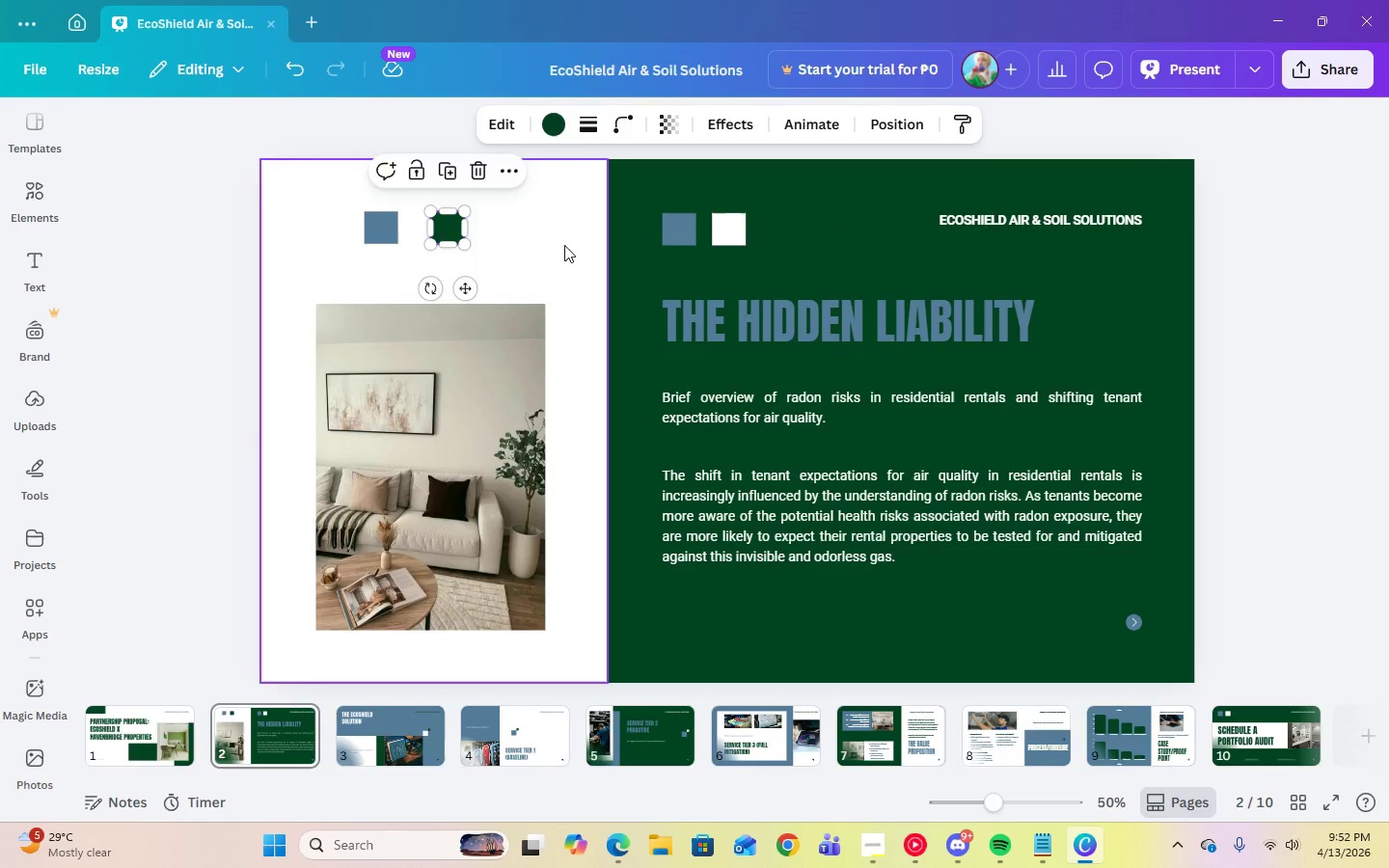 
left_click([564, 245])
 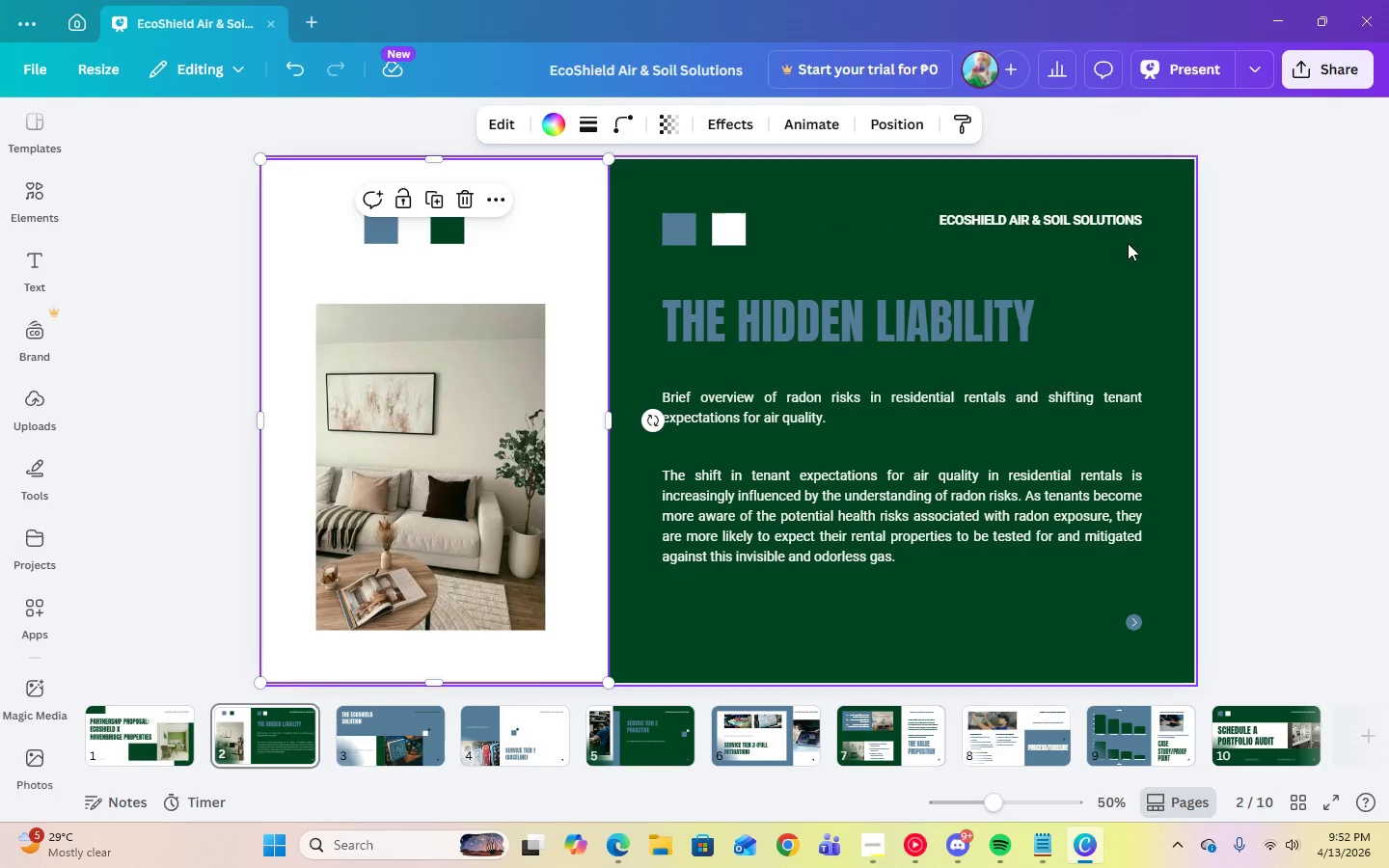 
left_click([1351, 243])
 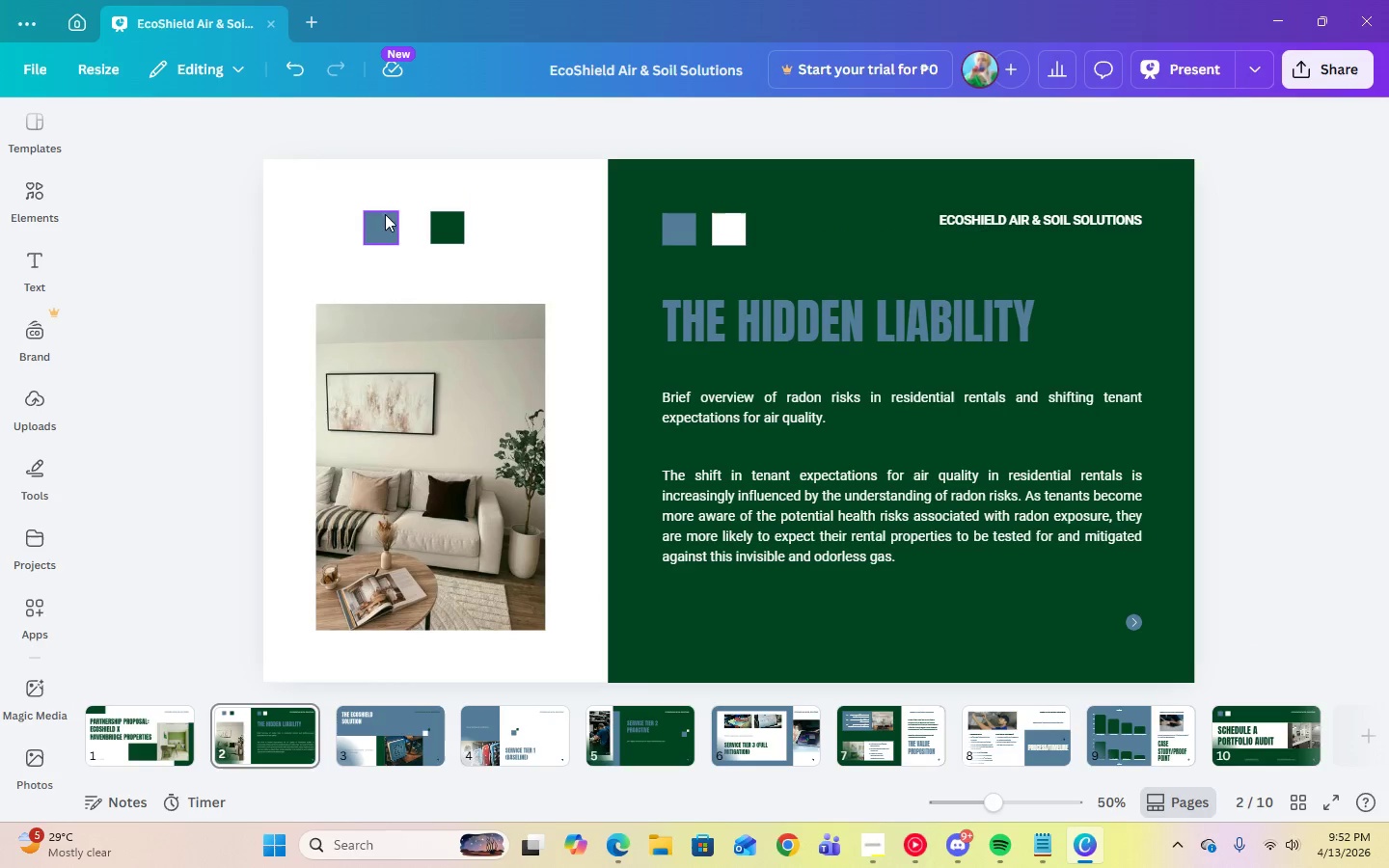 
left_click([441, 227])
 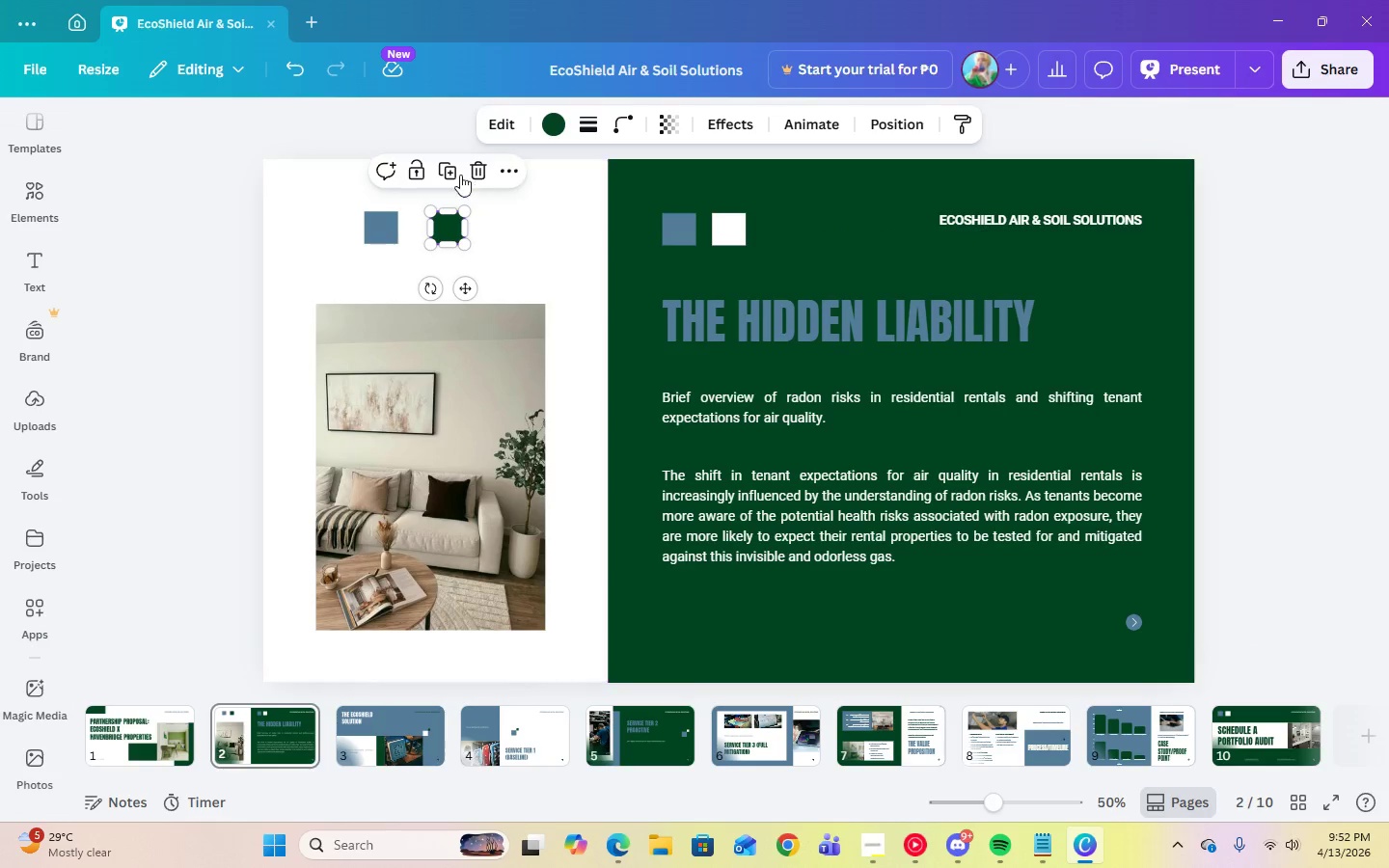 
left_click([458, 174])
 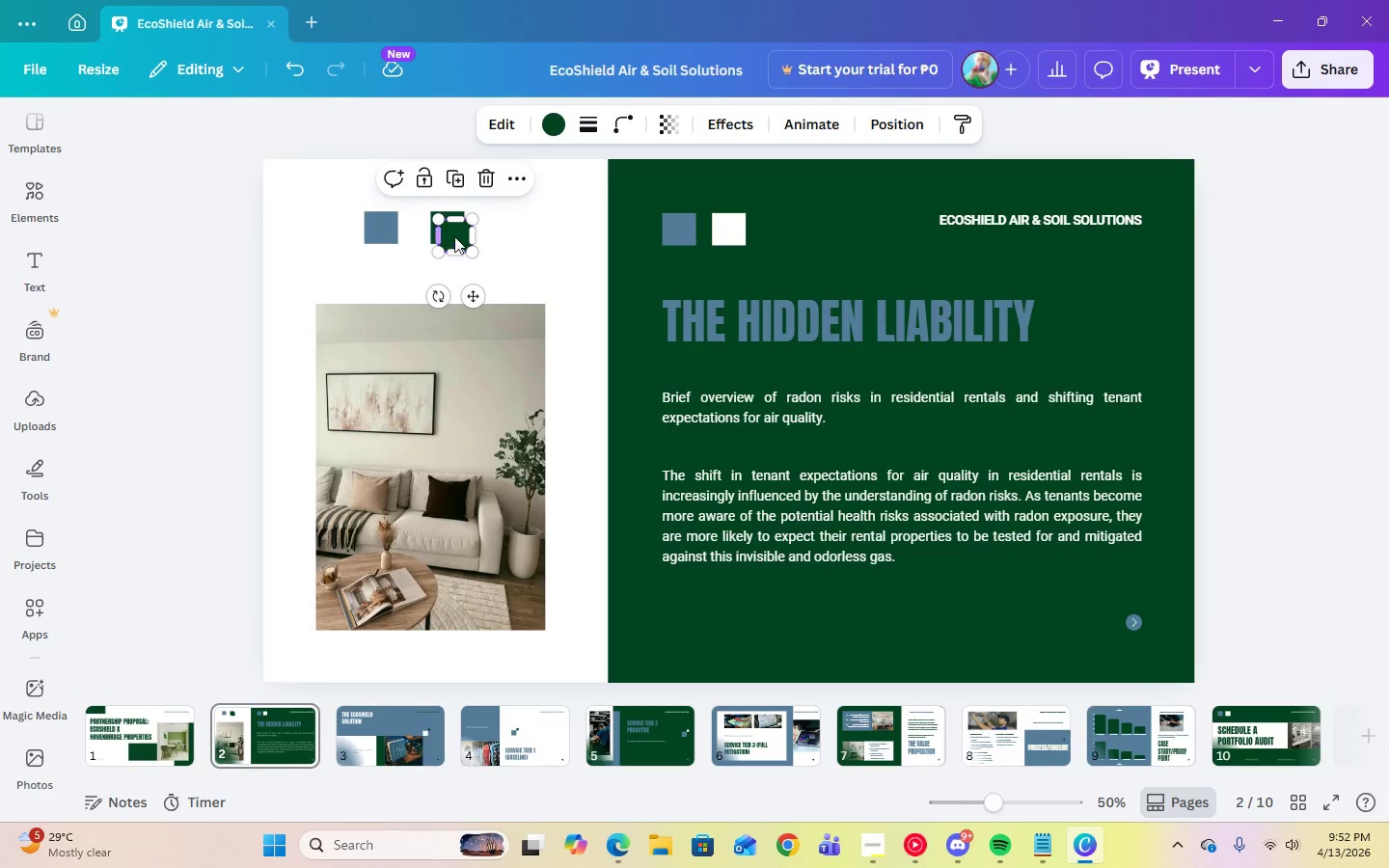 
left_click_drag(start_coordinate=[457, 233], to_coordinate=[520, 226])
 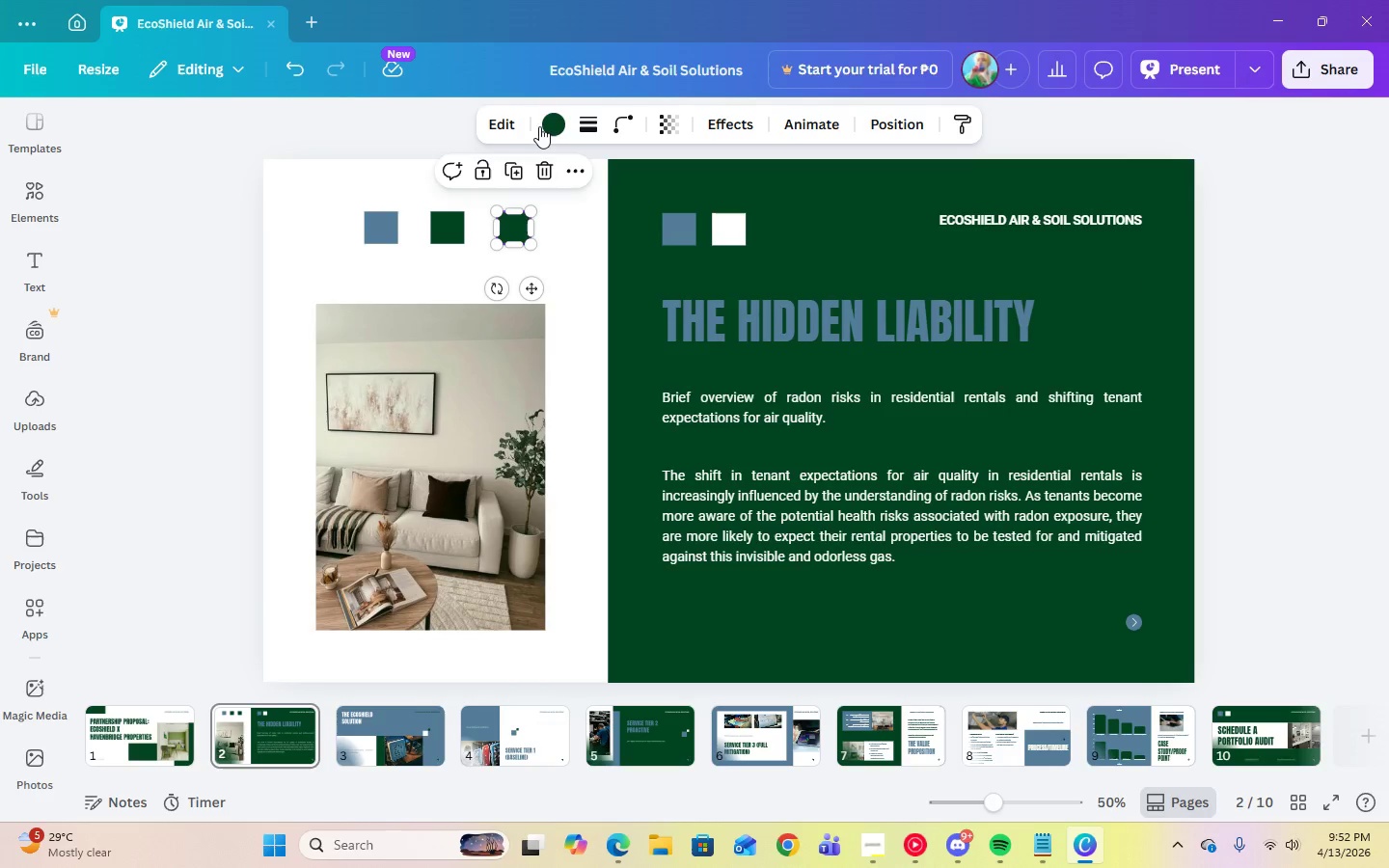 
left_click([566, 126])
 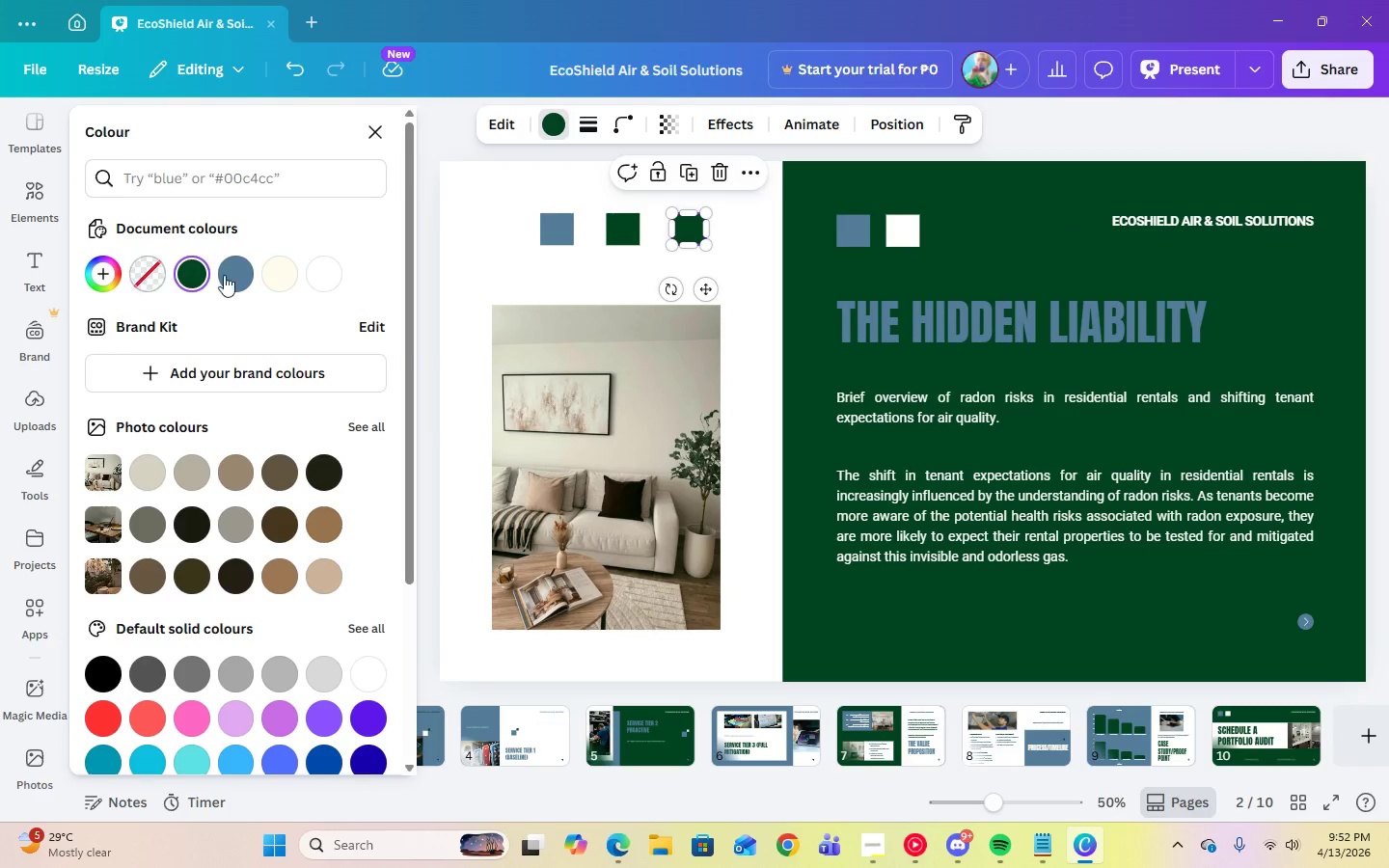 
left_click([235, 277])
 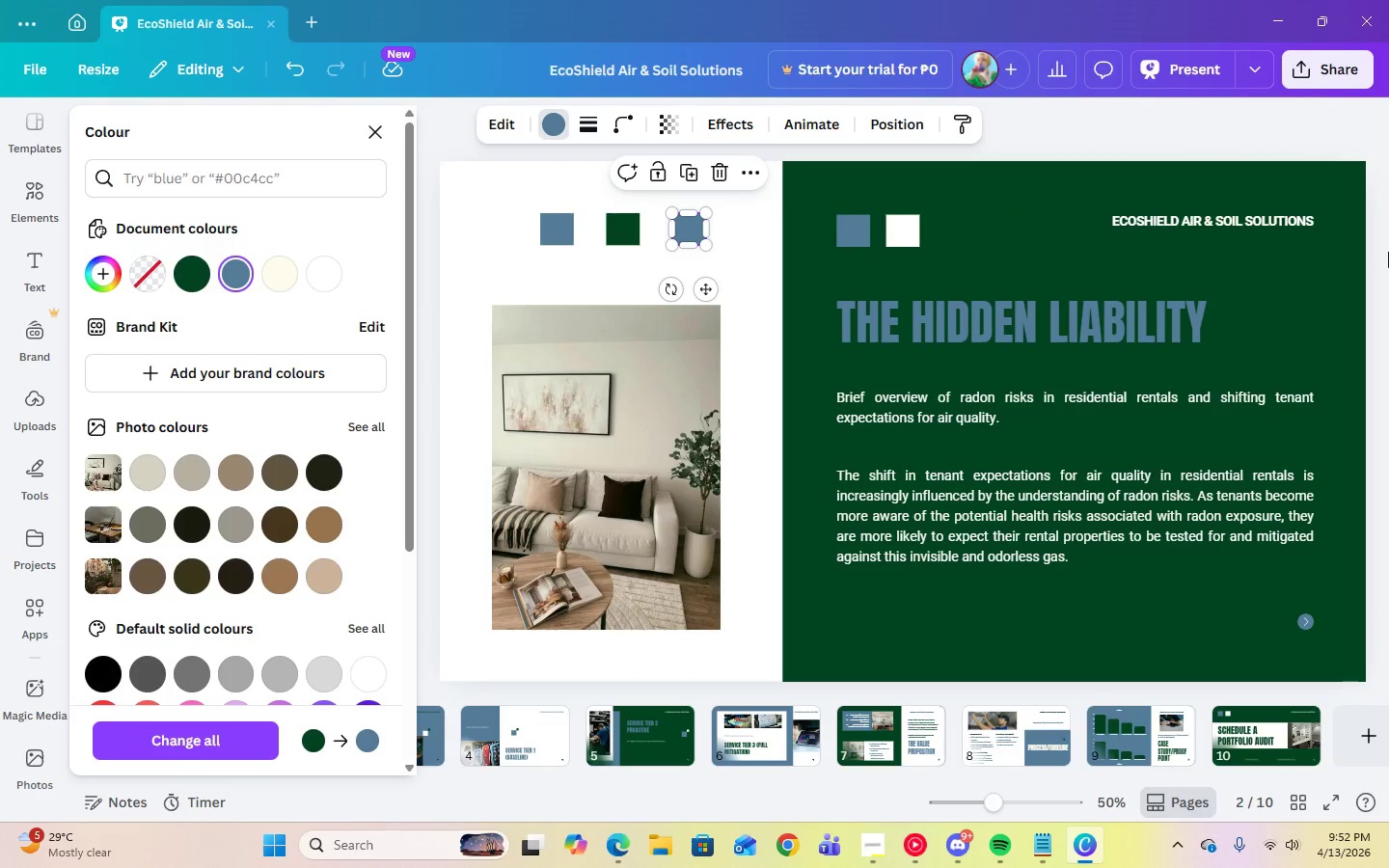 
left_click([1388, 252])
 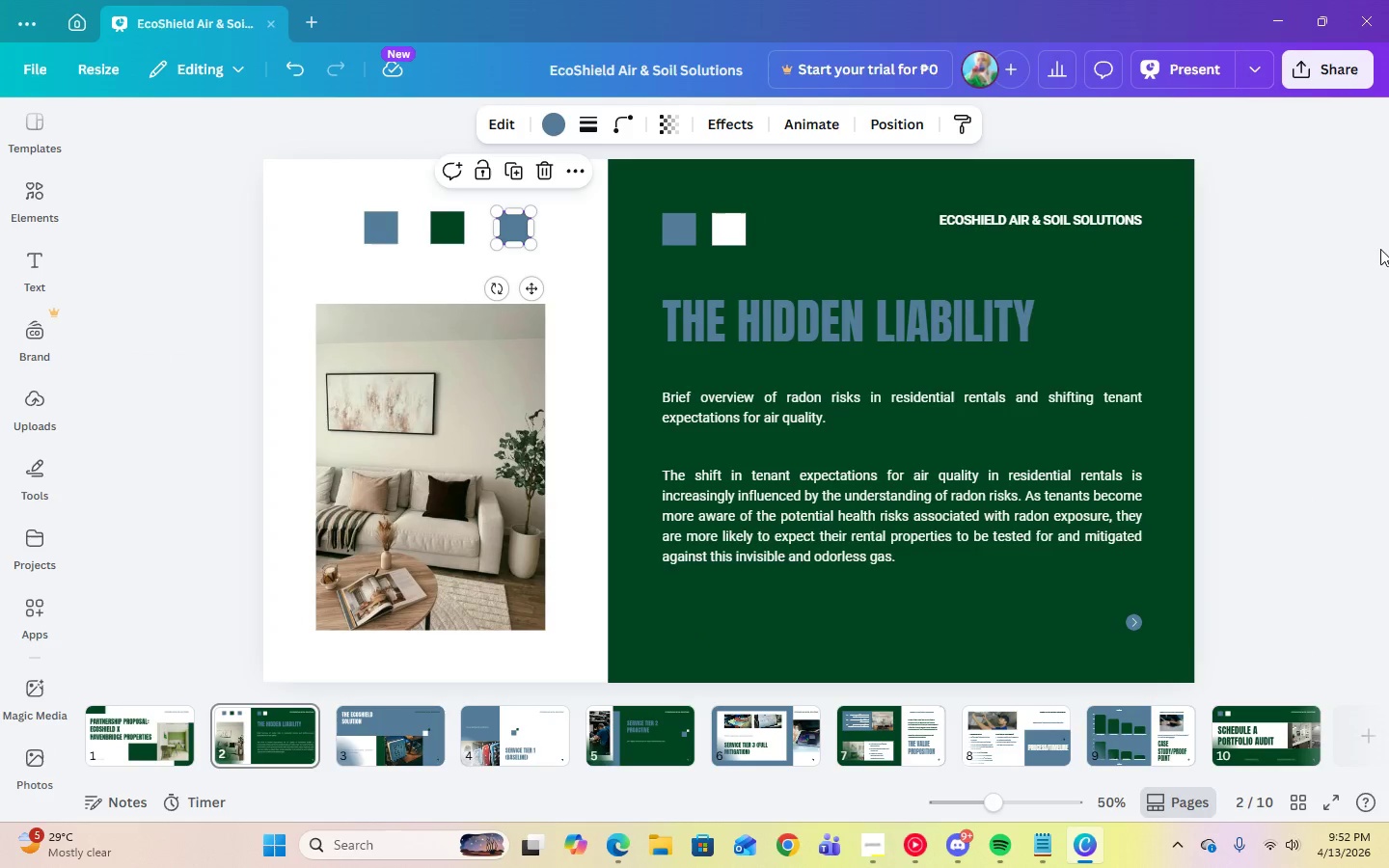 
left_click([1329, 273])